 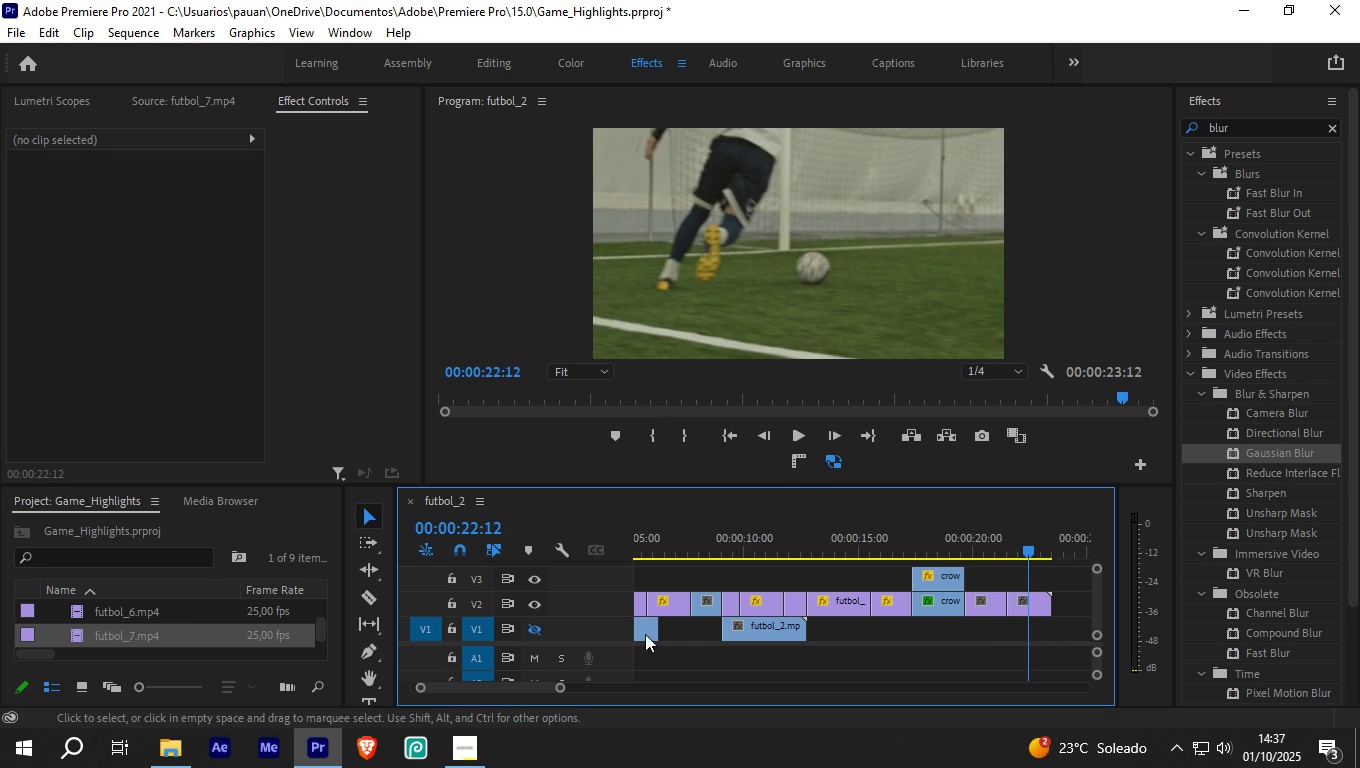 
left_click([369, 602])
 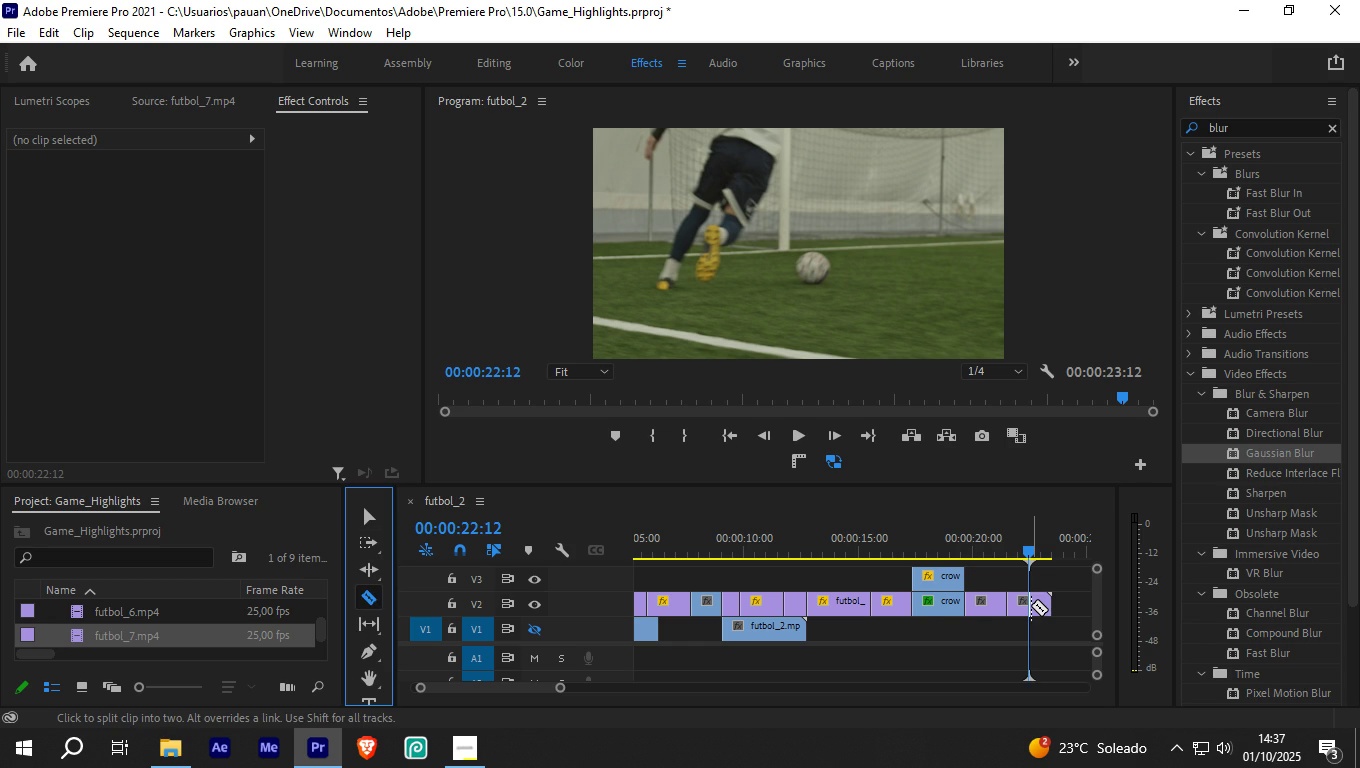 
left_click([1031, 605])
 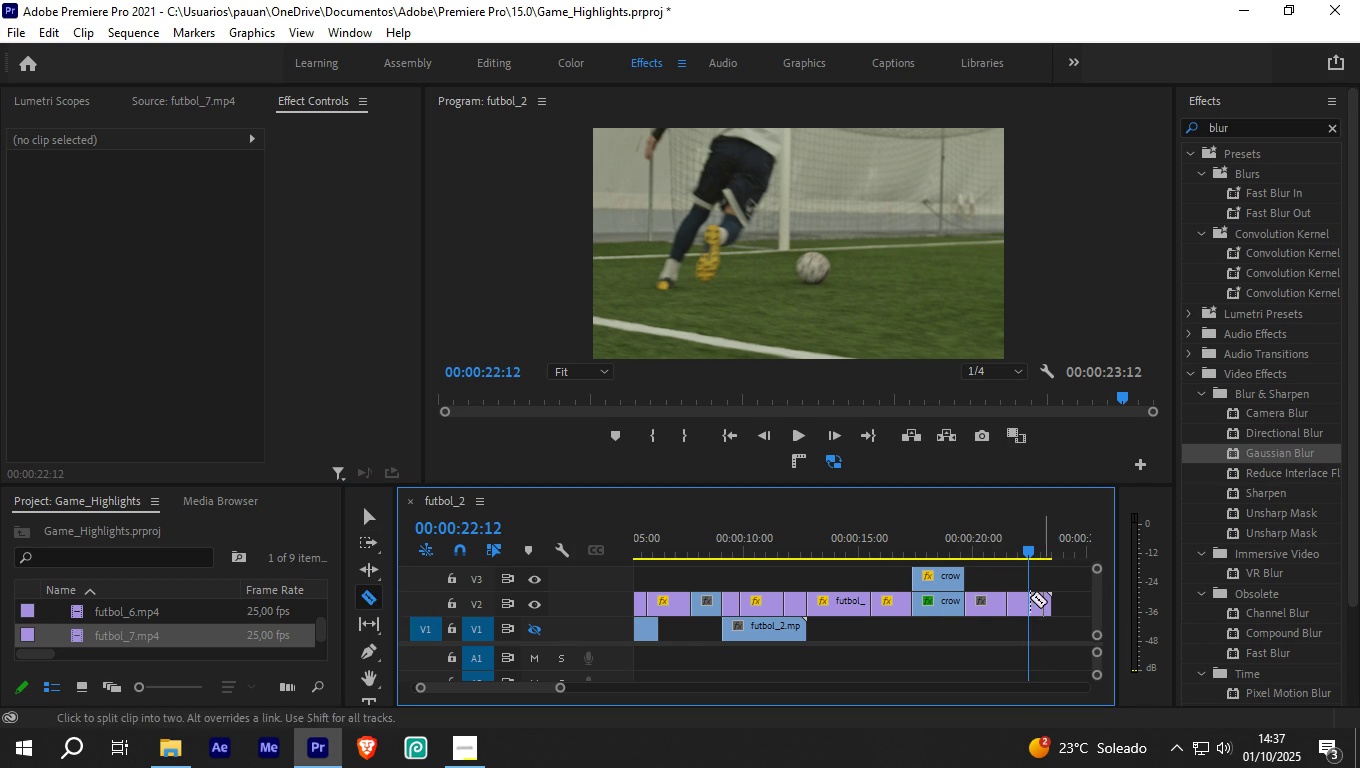 
left_click([375, 512])
 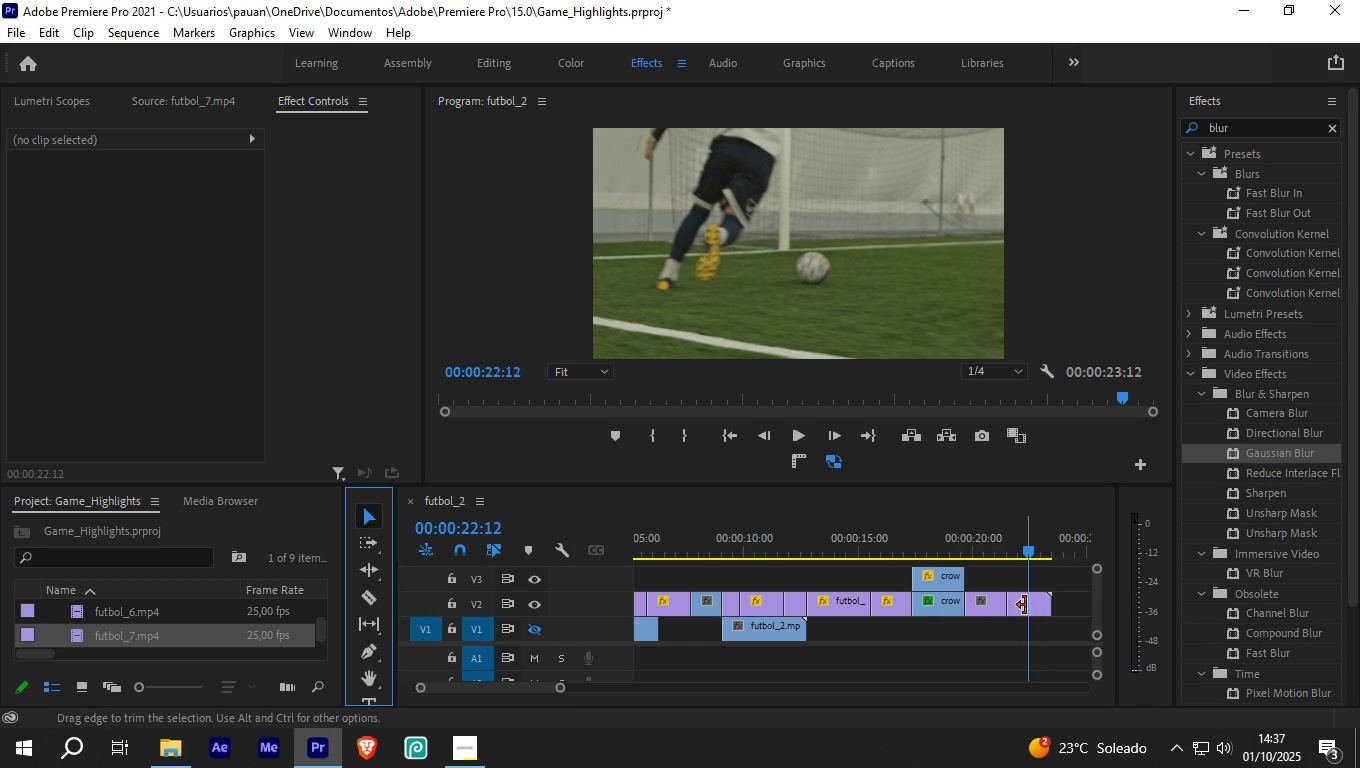 
left_click([1025, 605])
 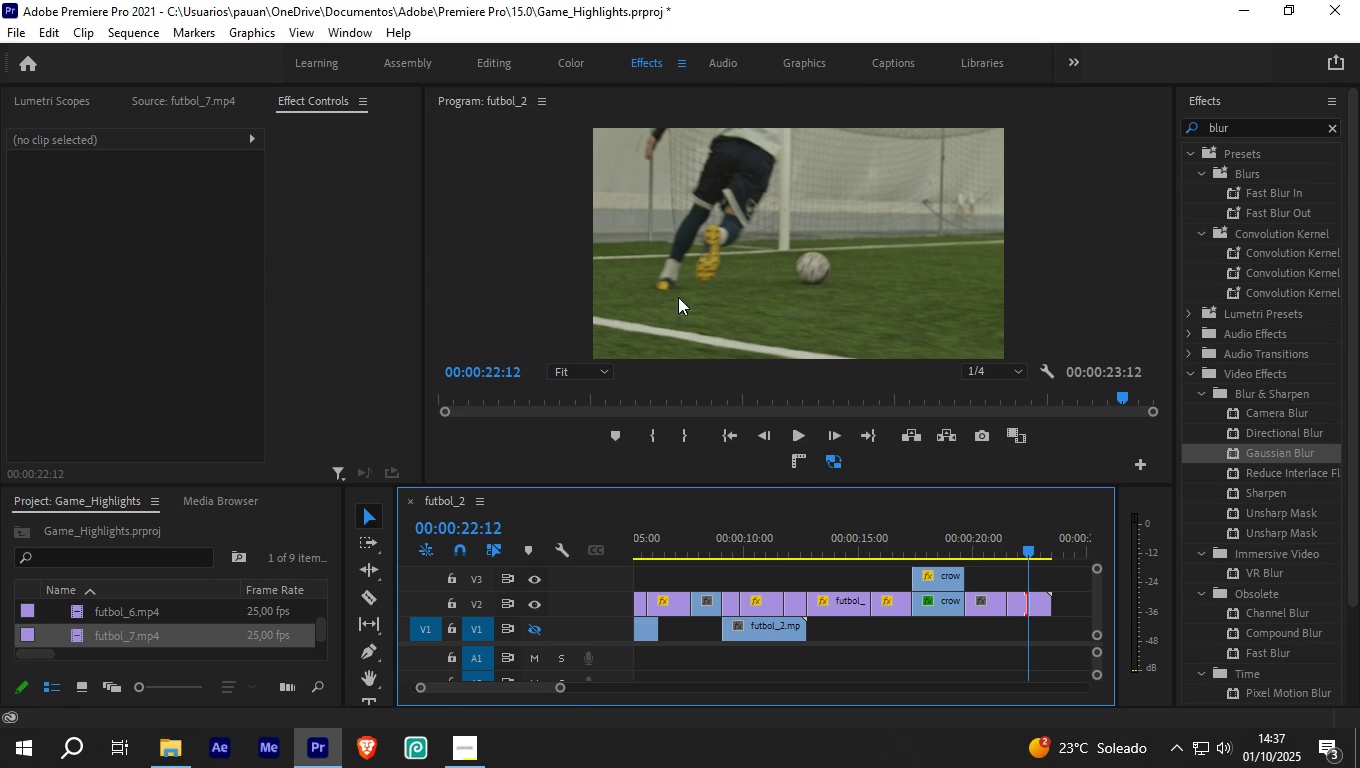 
left_click([1018, 600])
 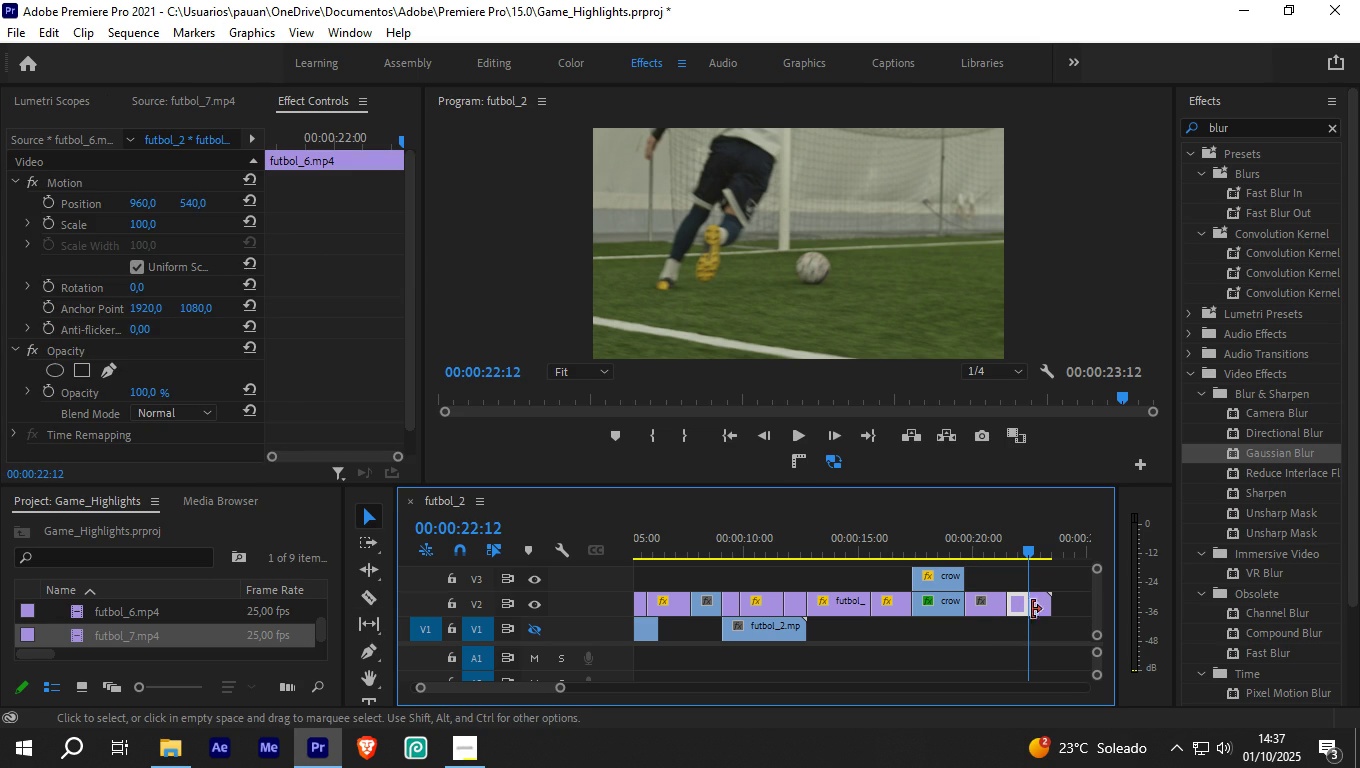 
left_click([1042, 603])